 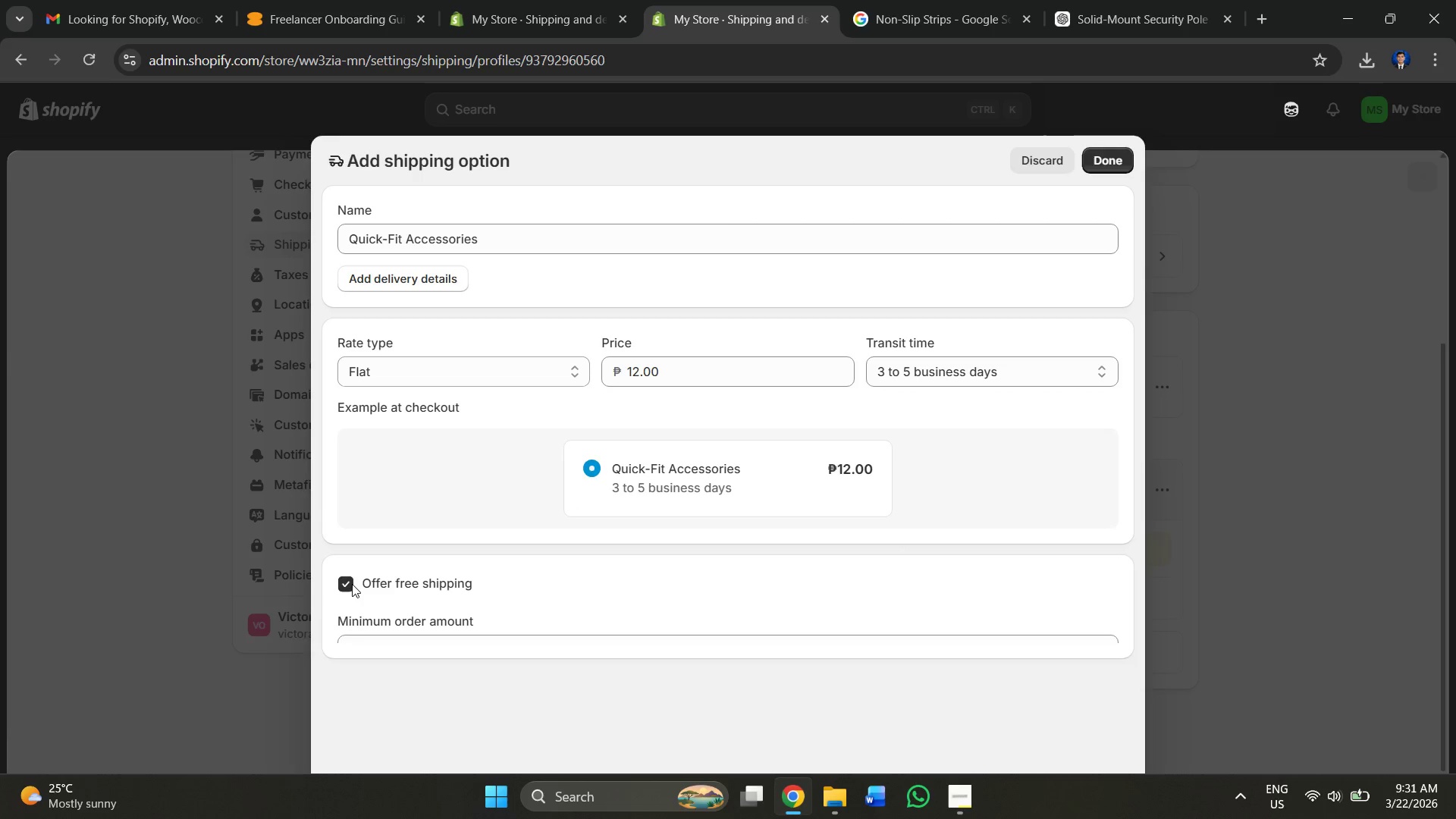 
left_click([456, 650])
 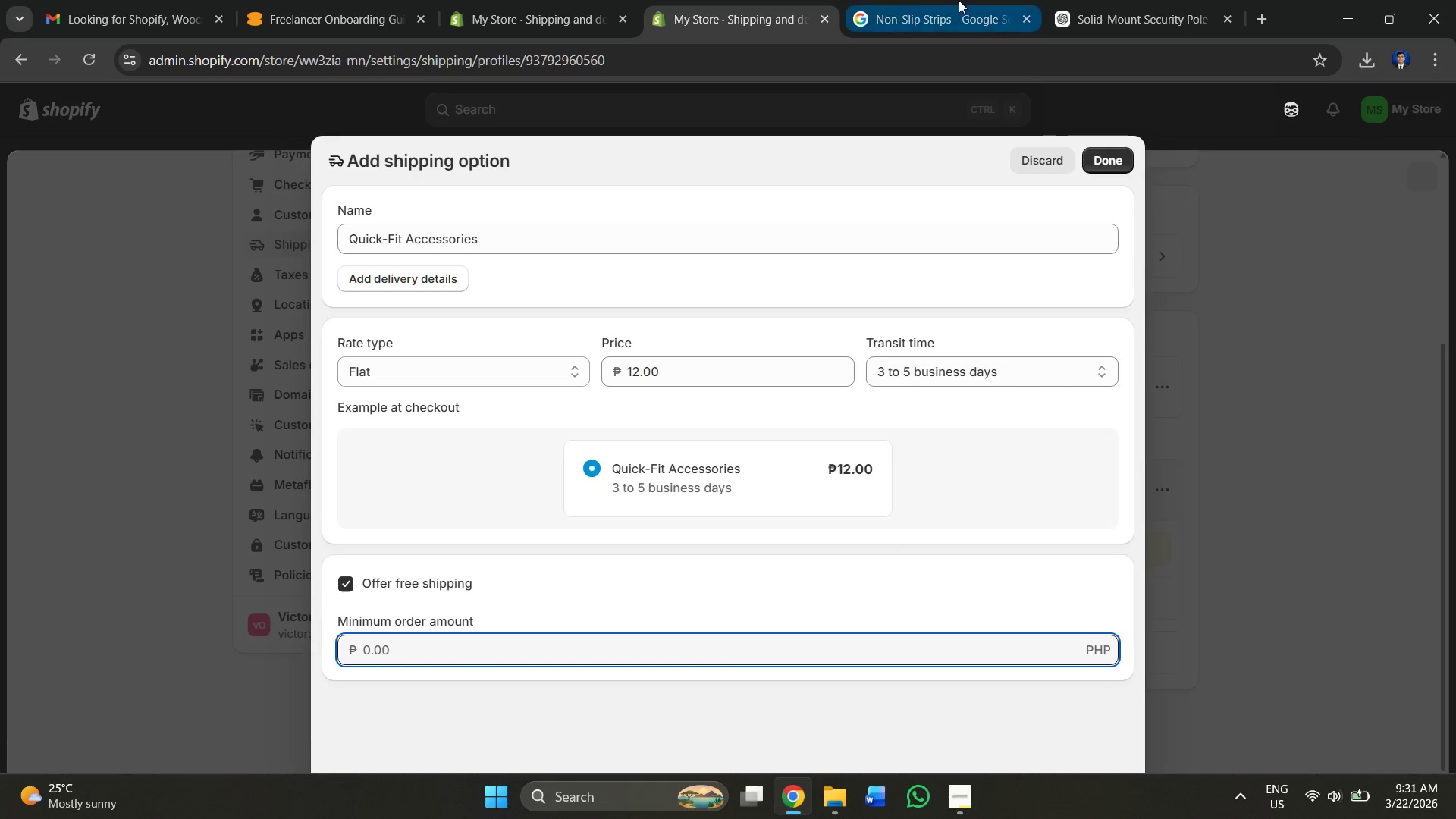 
left_click([913, 0])
 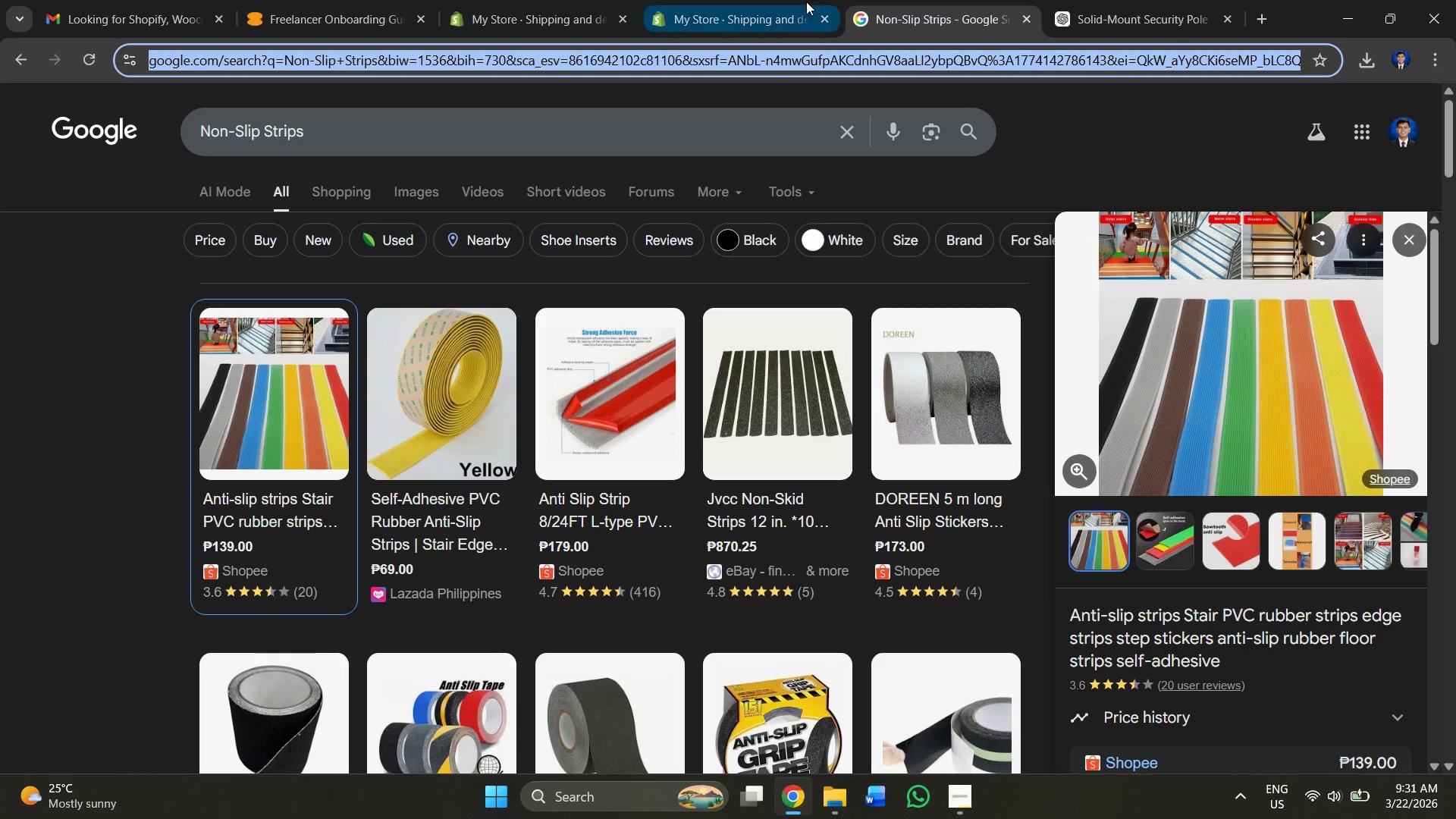 
left_click([738, 4])
 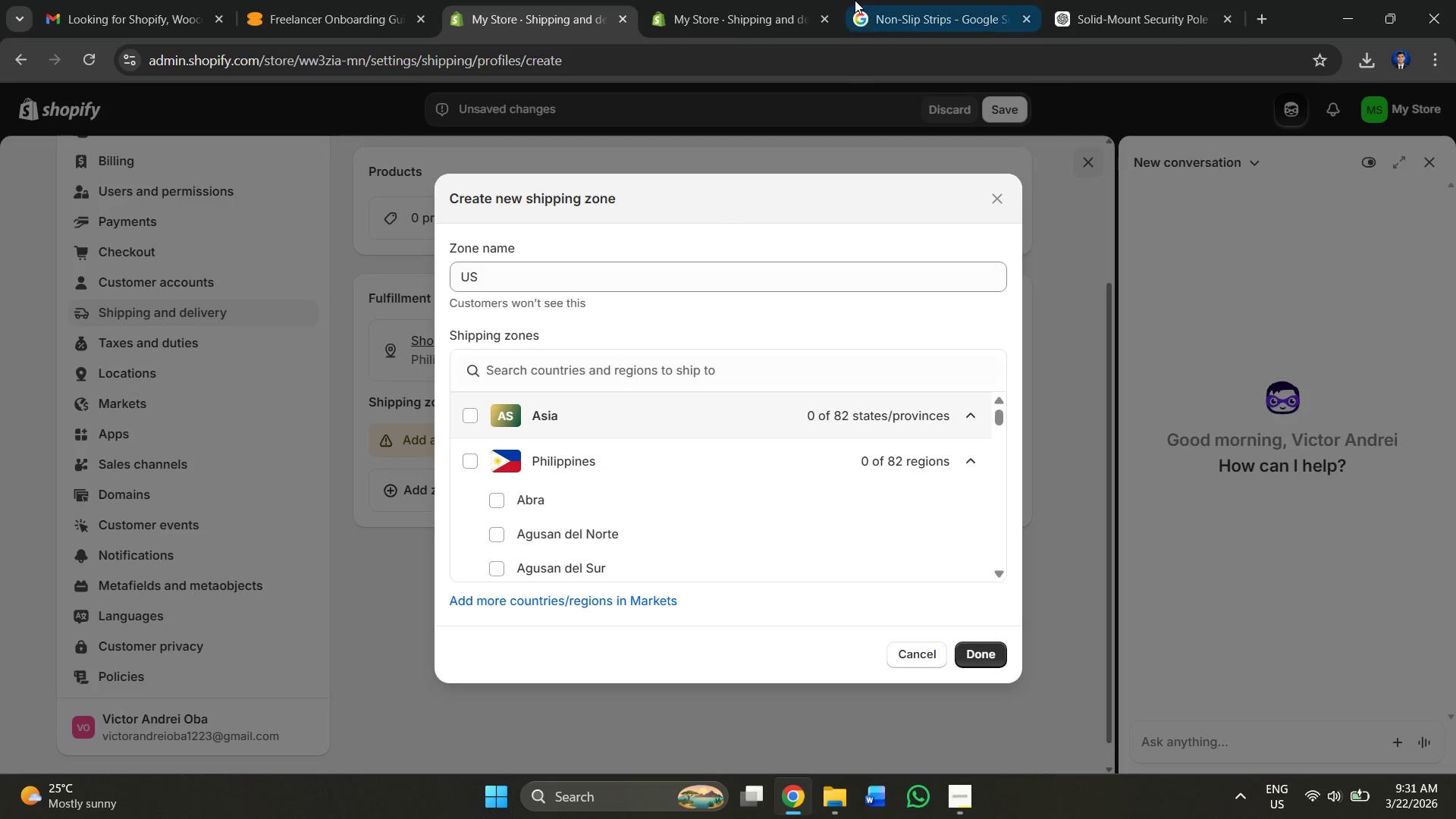 
double_click([887, 0])
 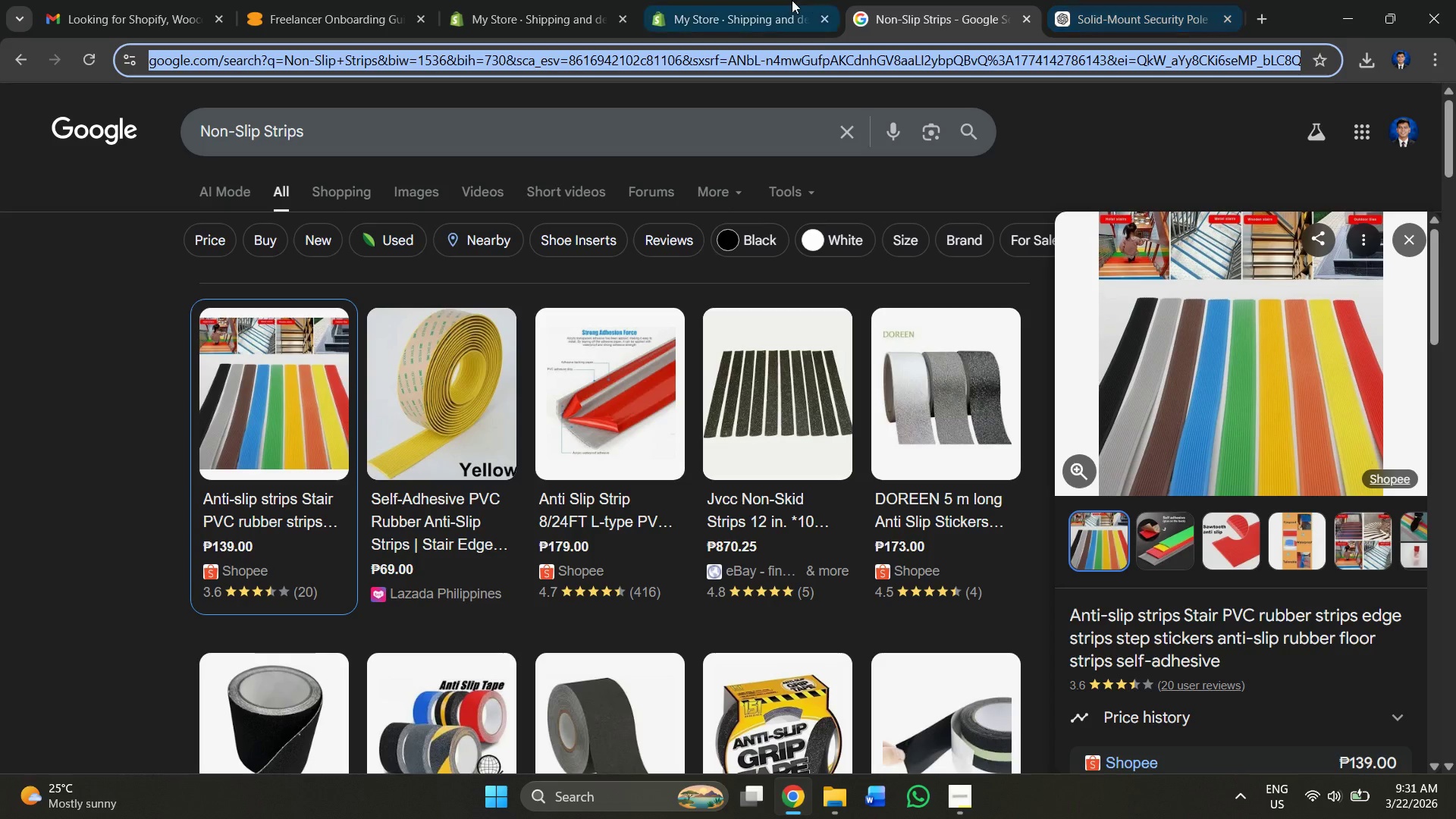 
left_click([765, 0])
 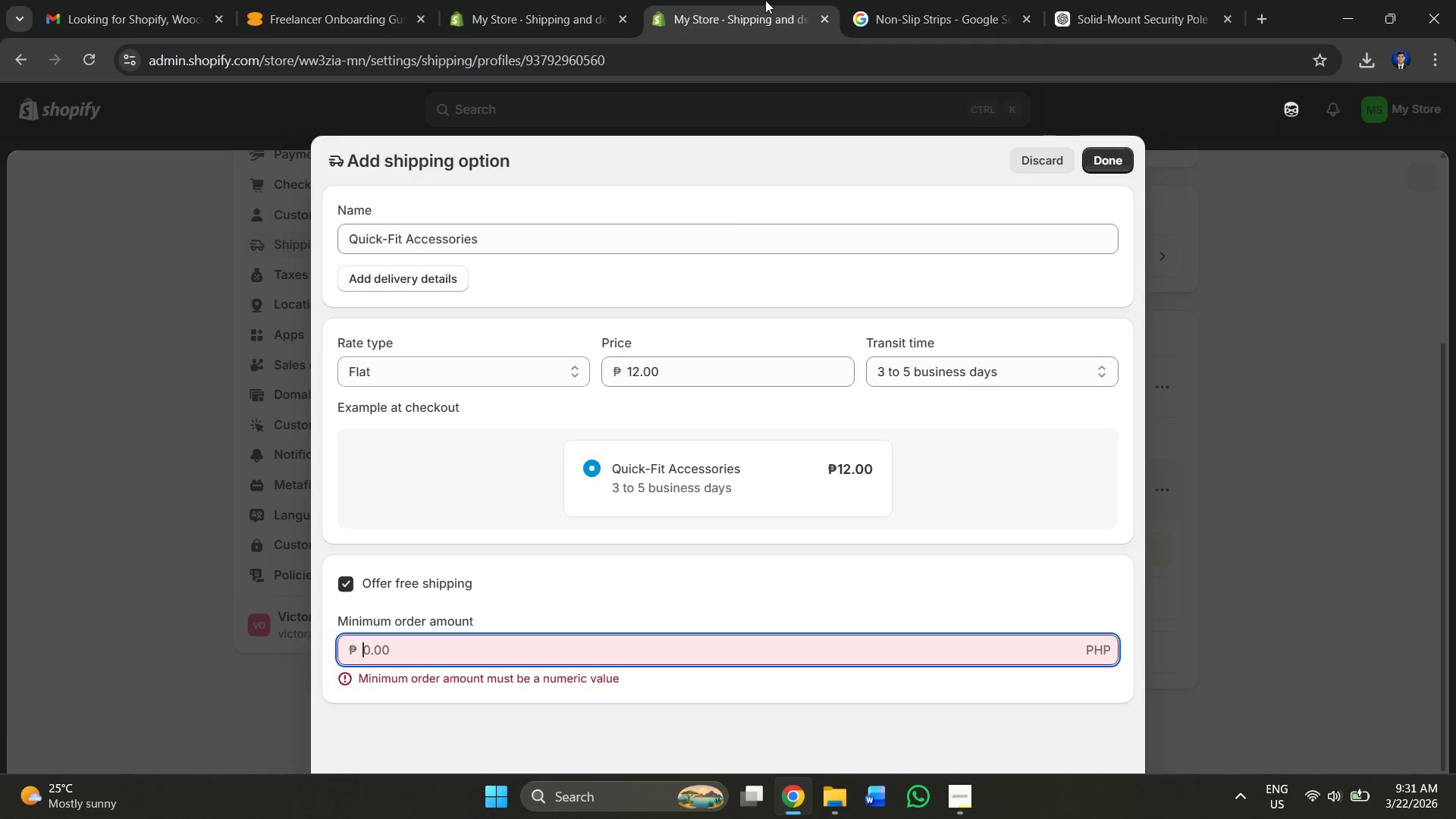 
key(Alt+AltLeft)
 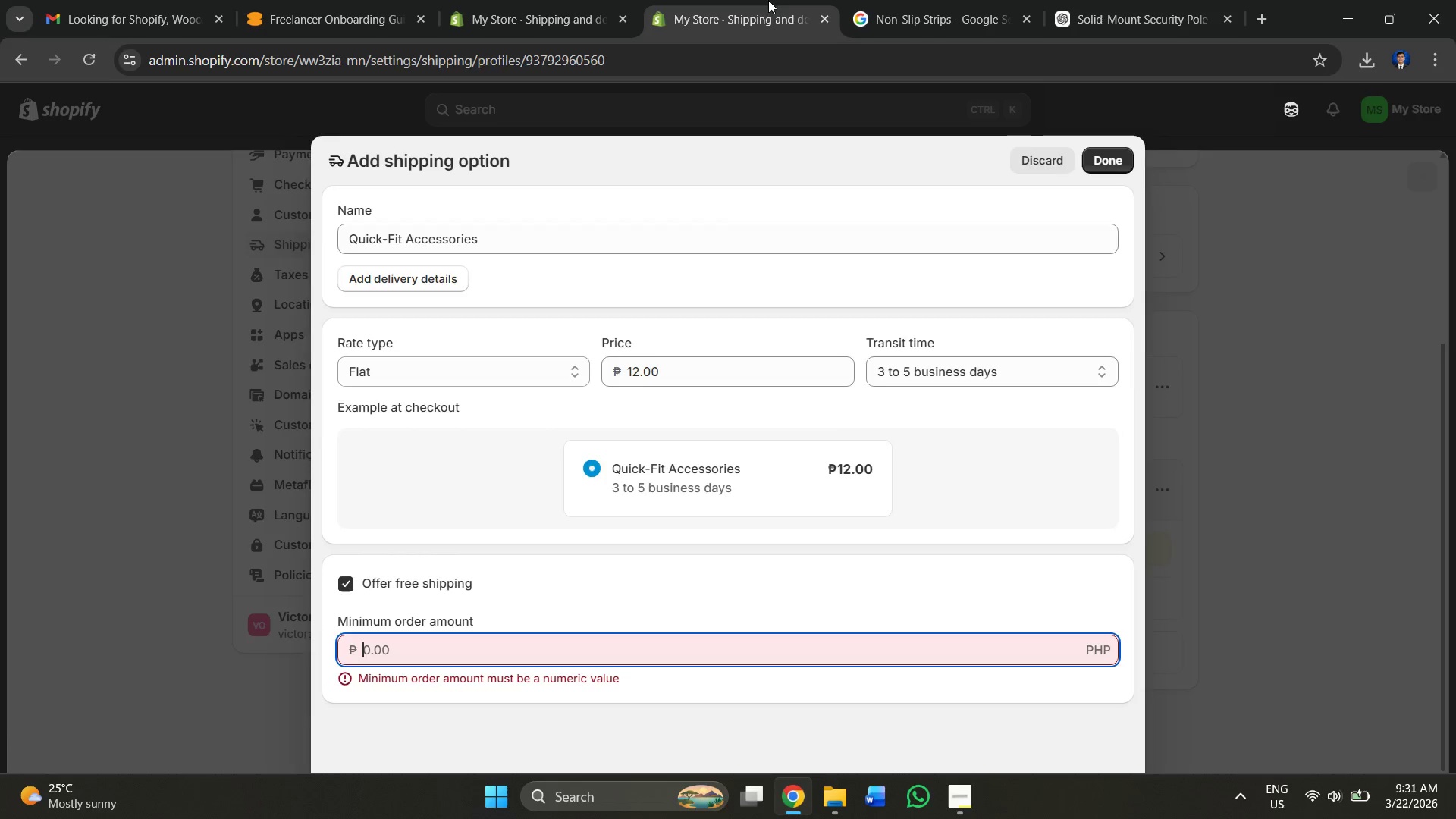 
key(Alt+Tab)